 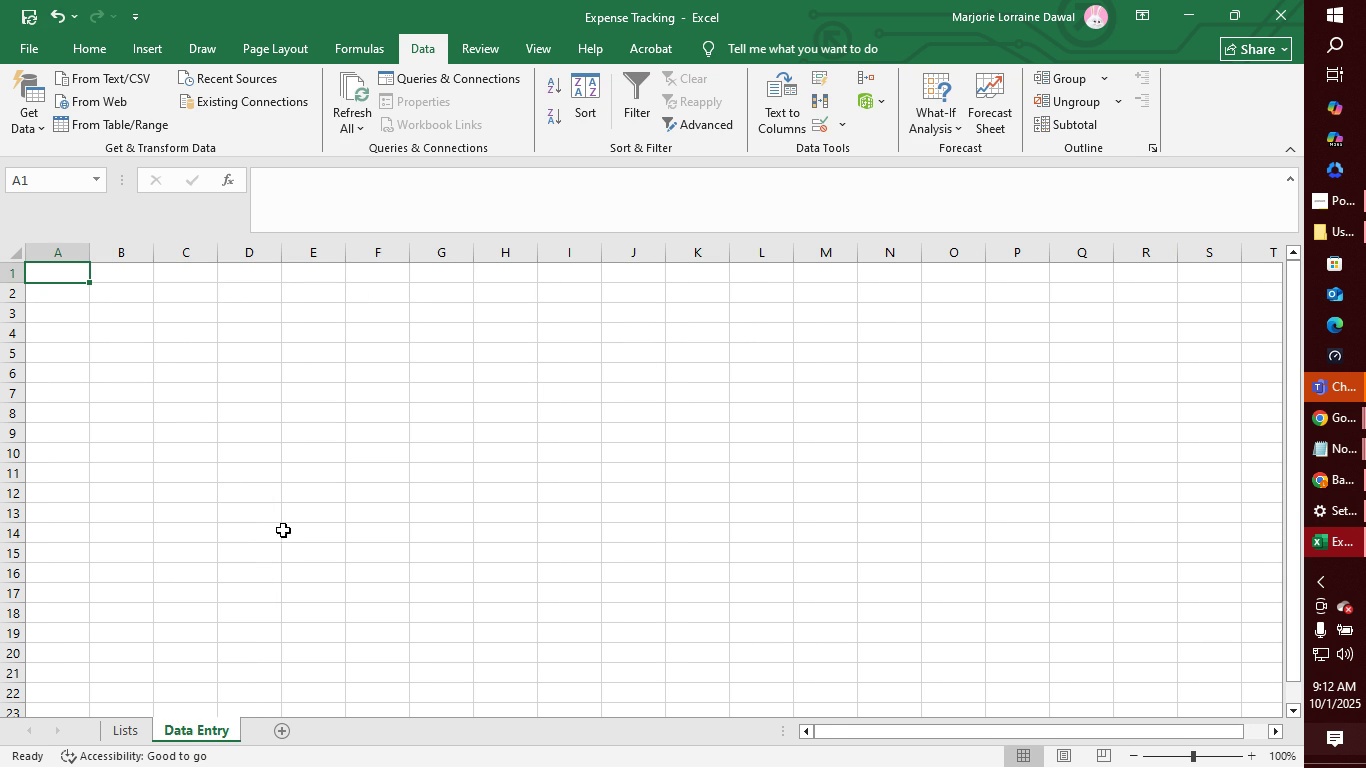 
left_click([126, 726])
 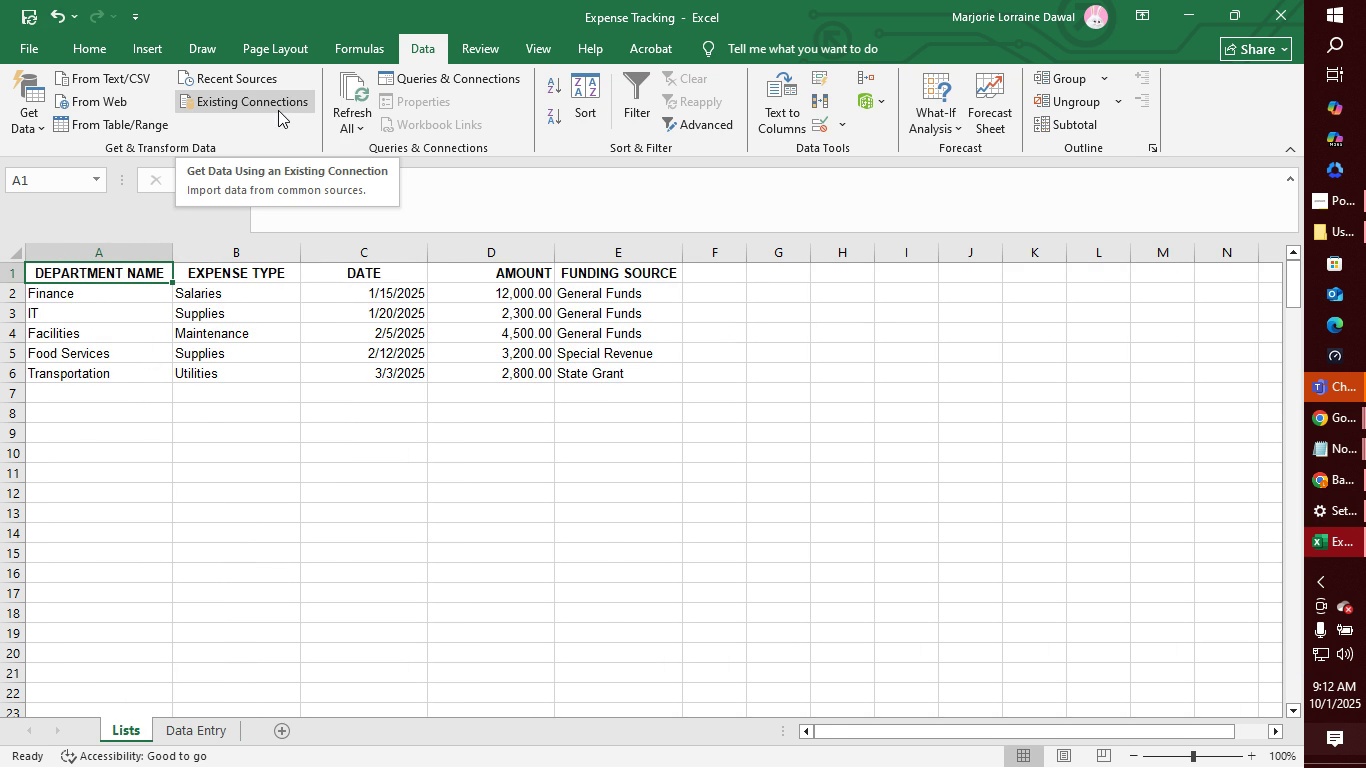 
wait(6.13)
 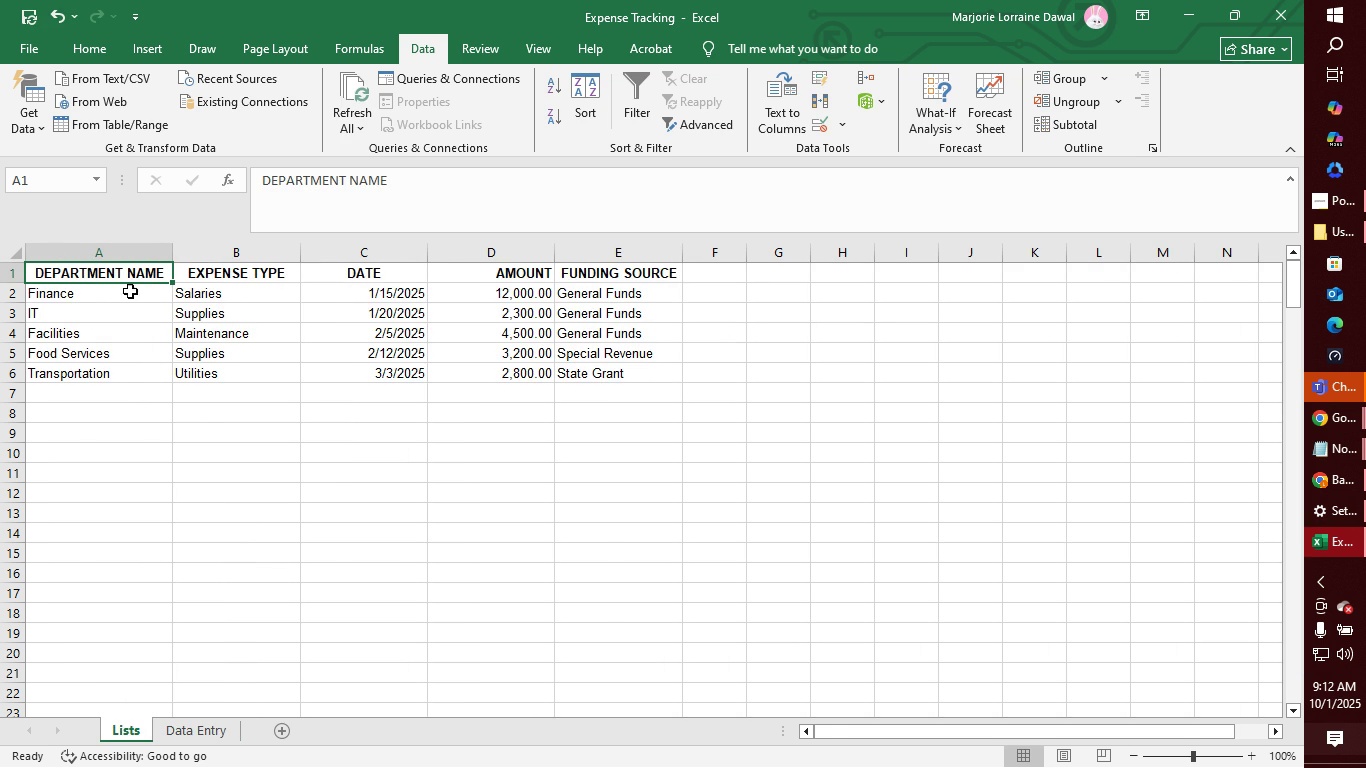 
left_click([248, 100])
 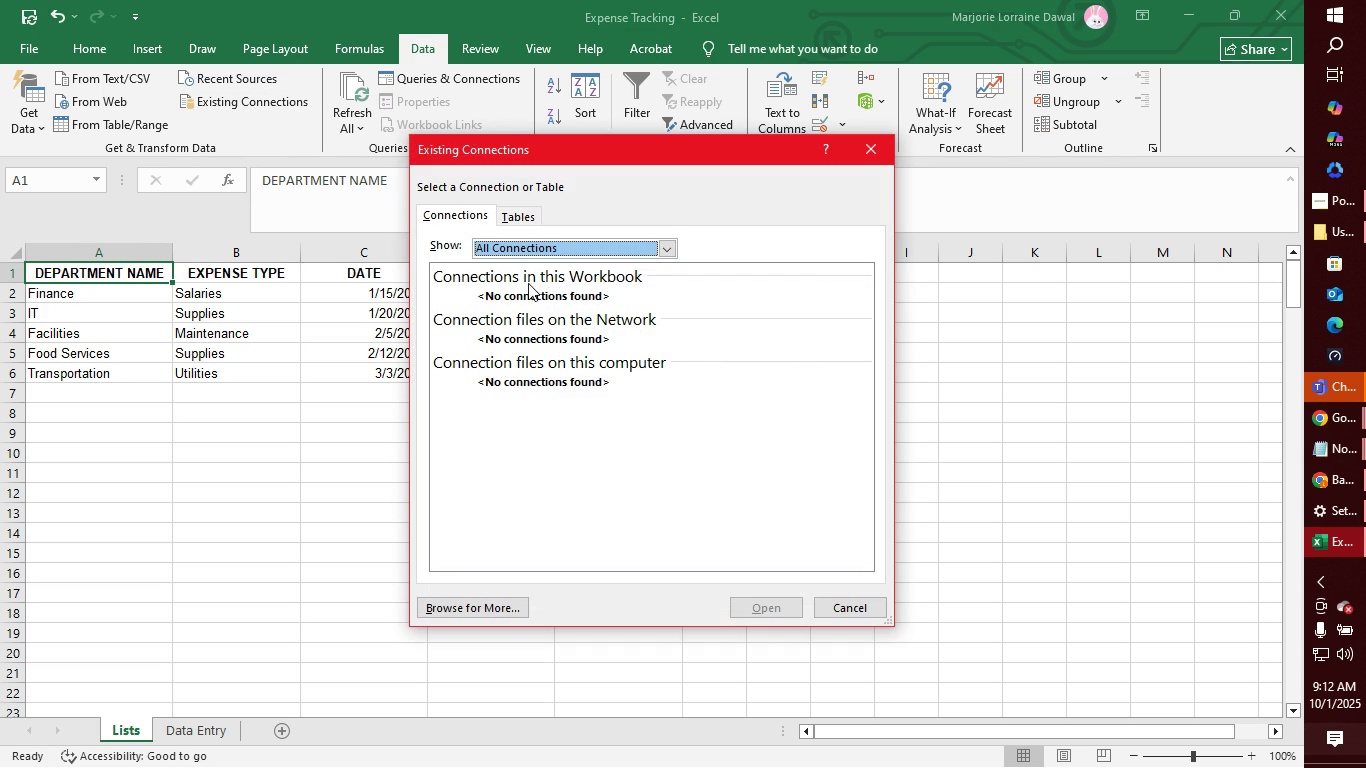 
double_click([531, 296])
 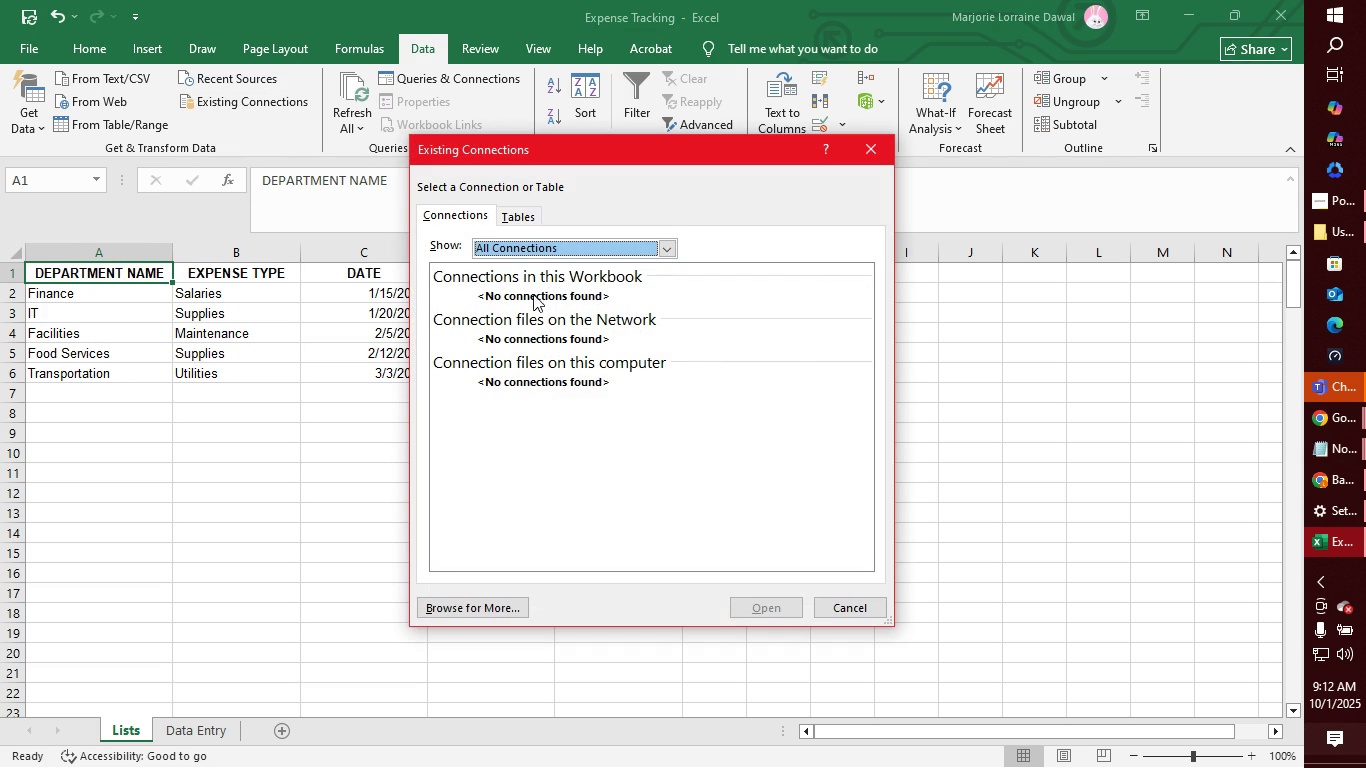 
triple_click([531, 296])
 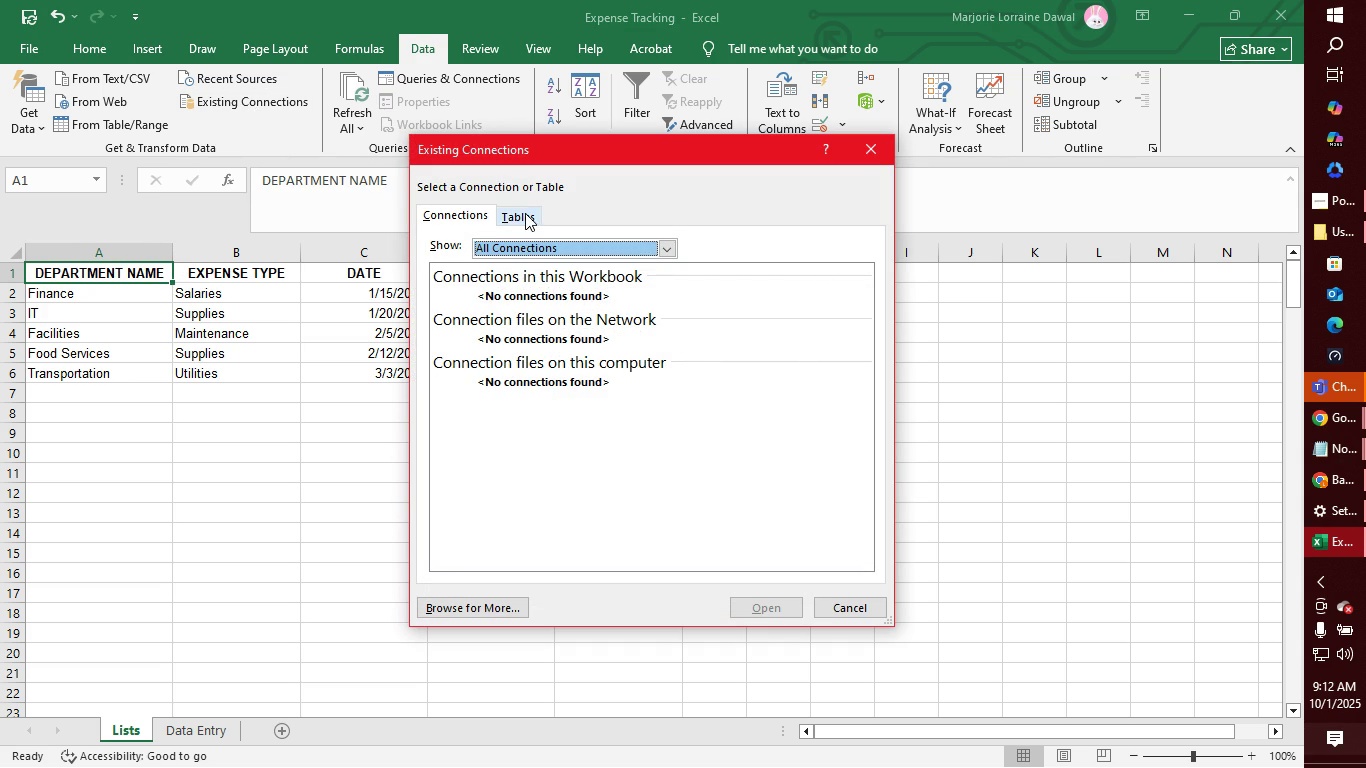 
left_click([525, 213])
 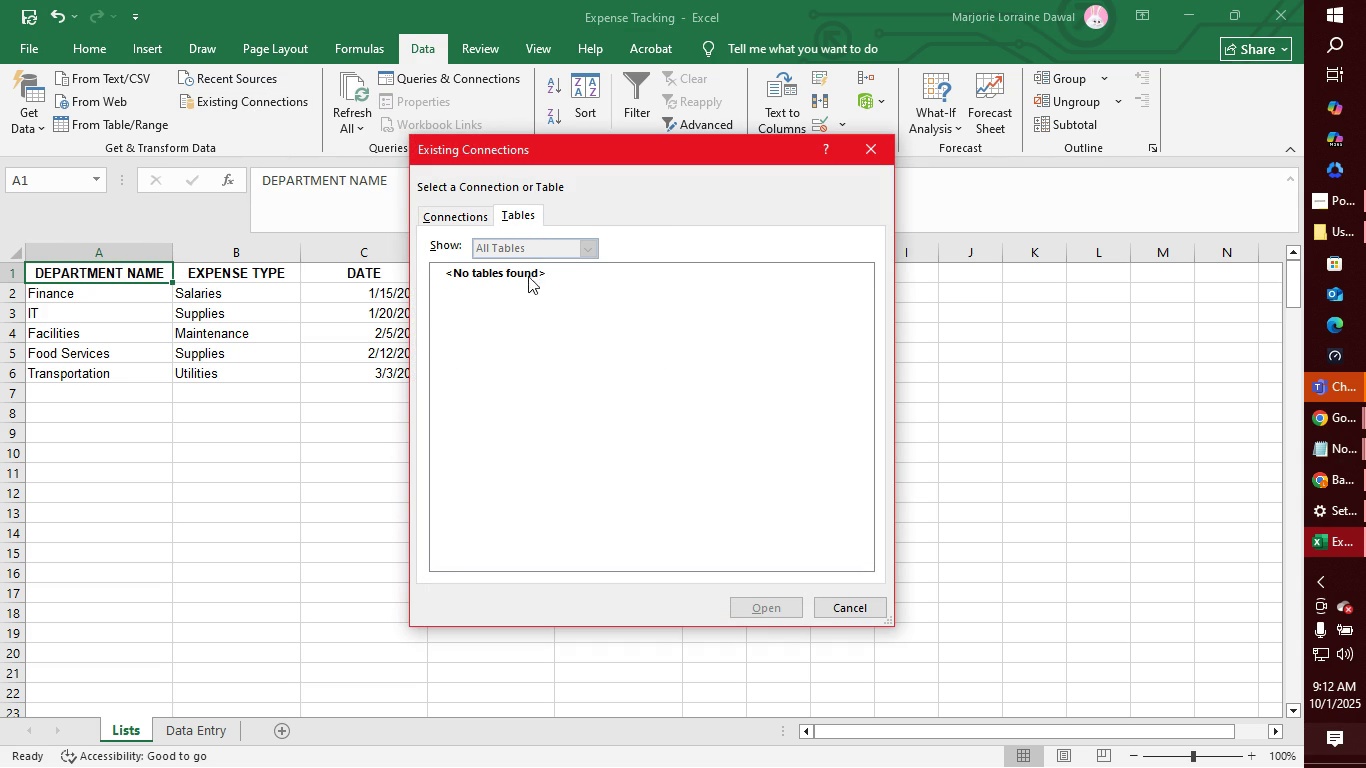 
left_click([528, 277])
 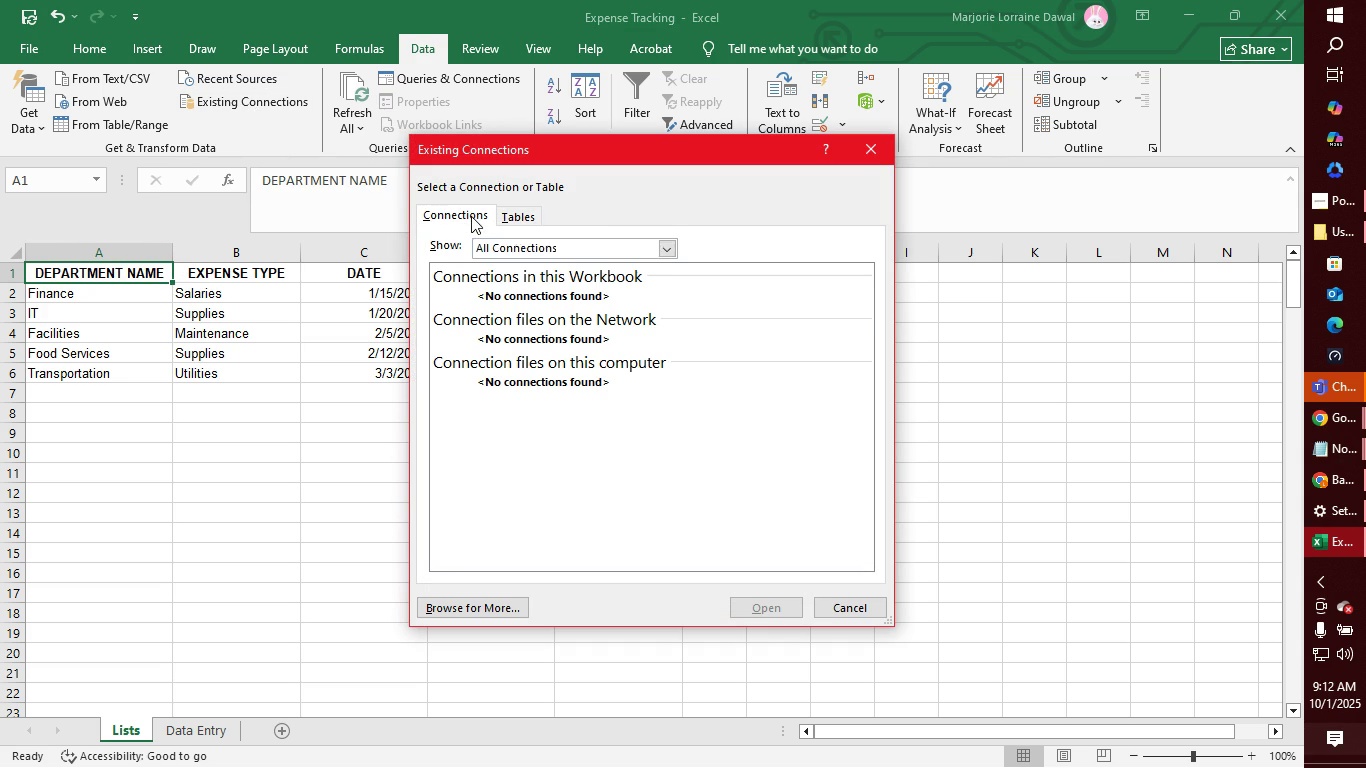 
left_click([471, 216])
 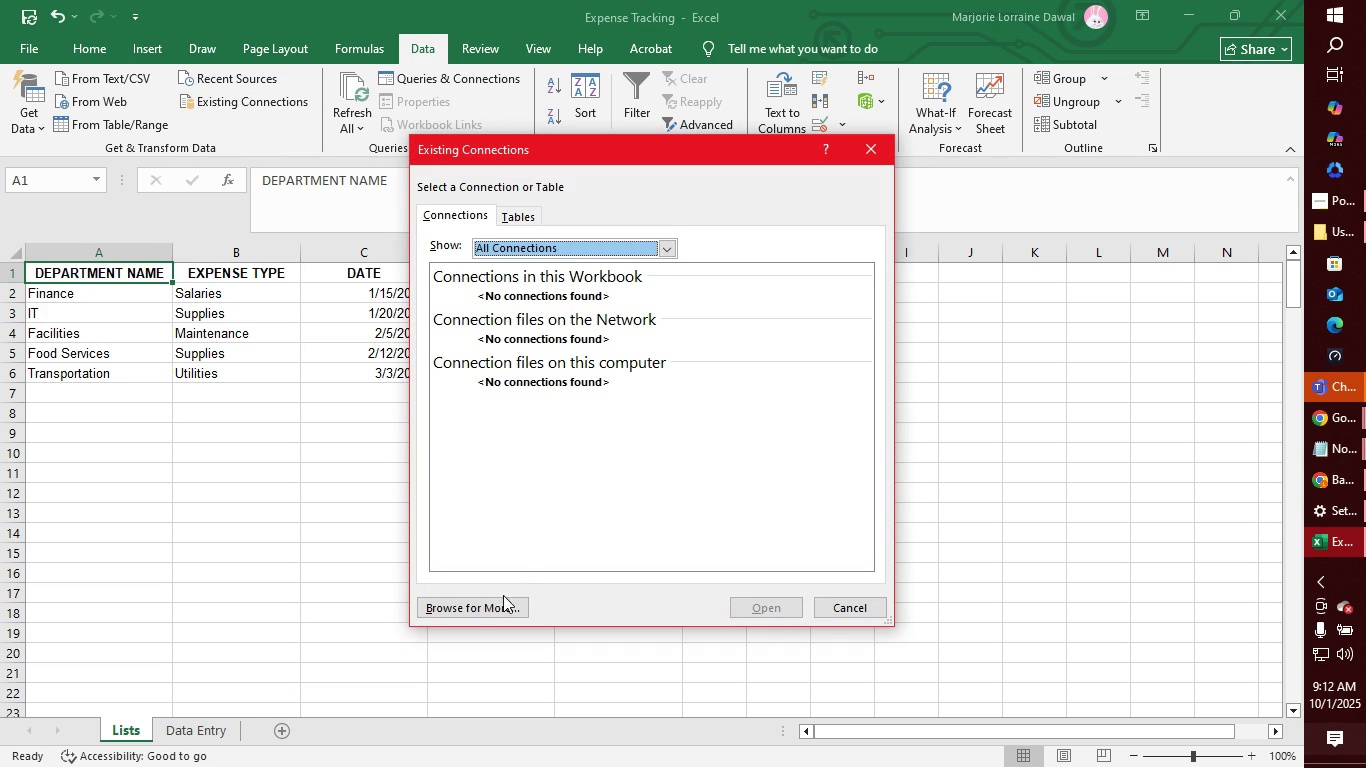 
left_click([499, 602])
 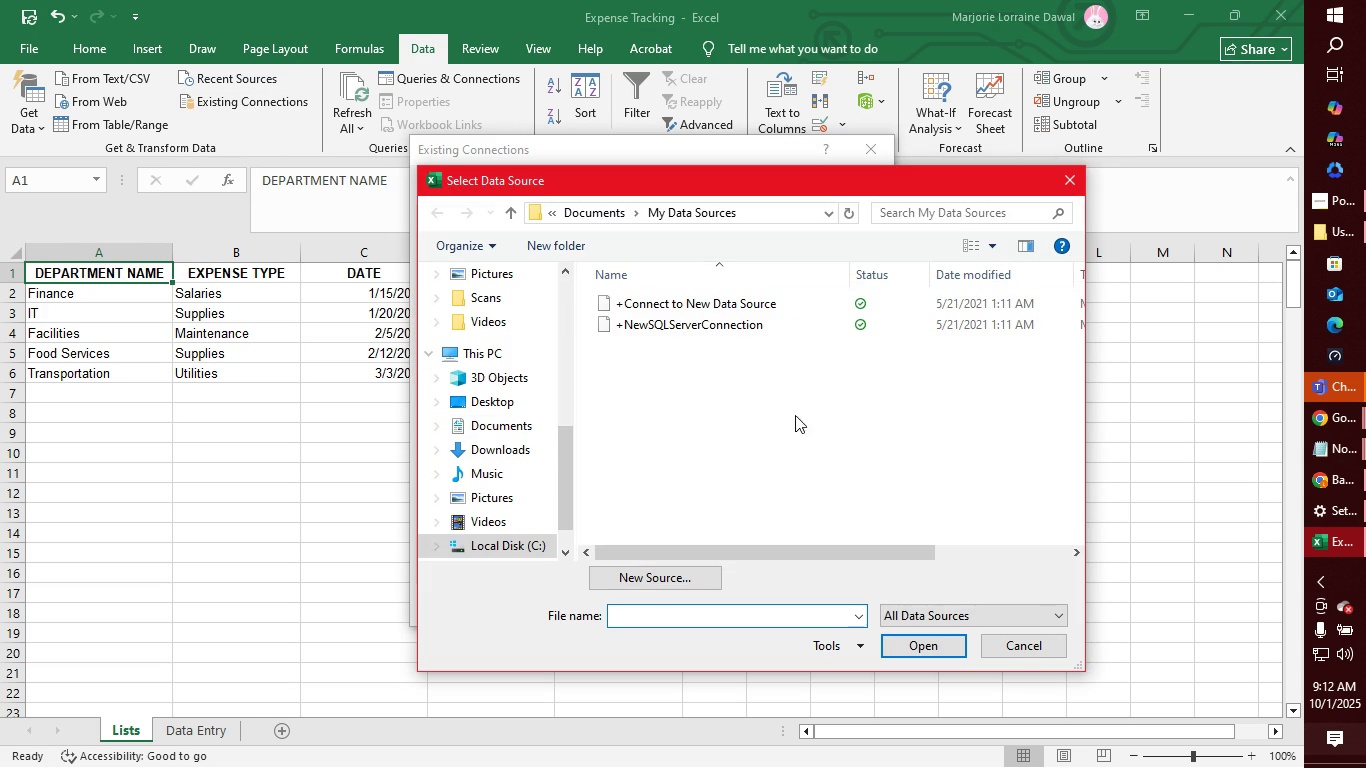 
left_click([1018, 645])
 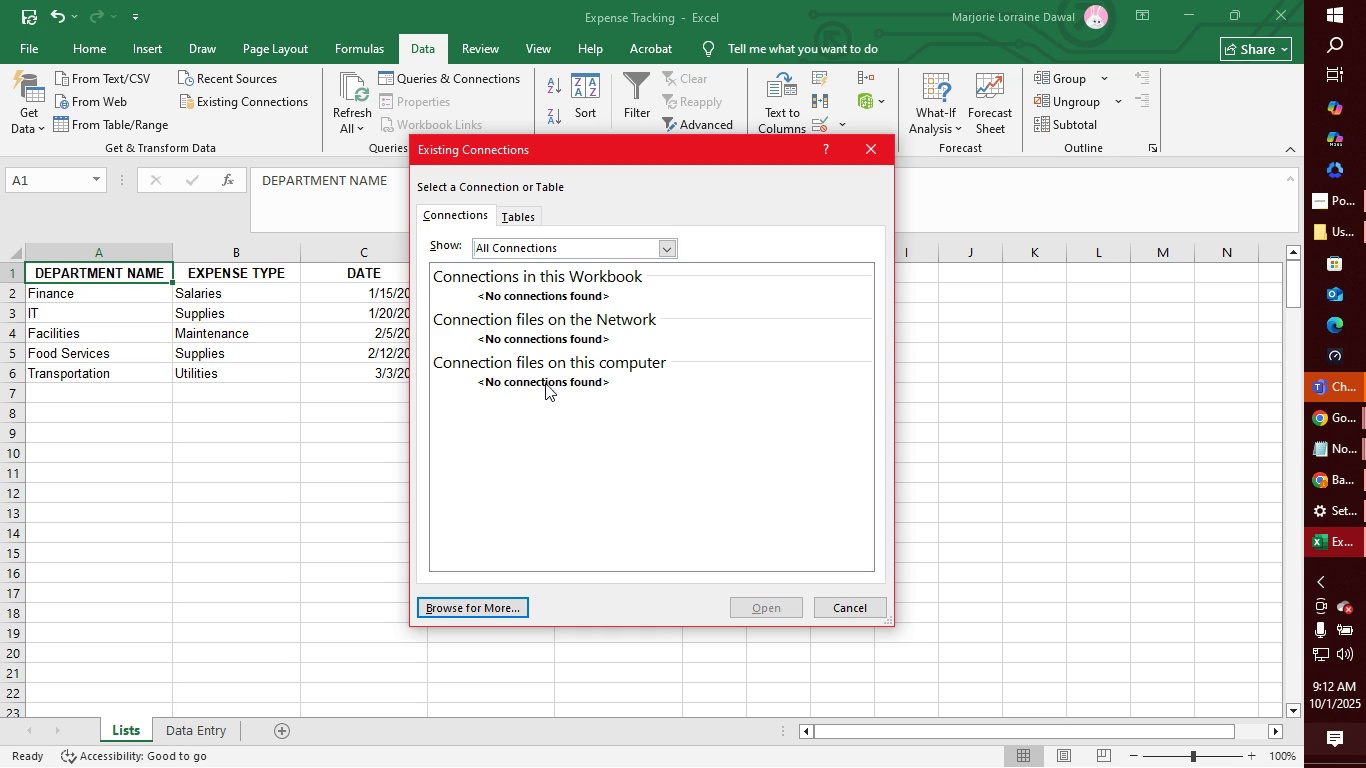 
left_click([546, 380])
 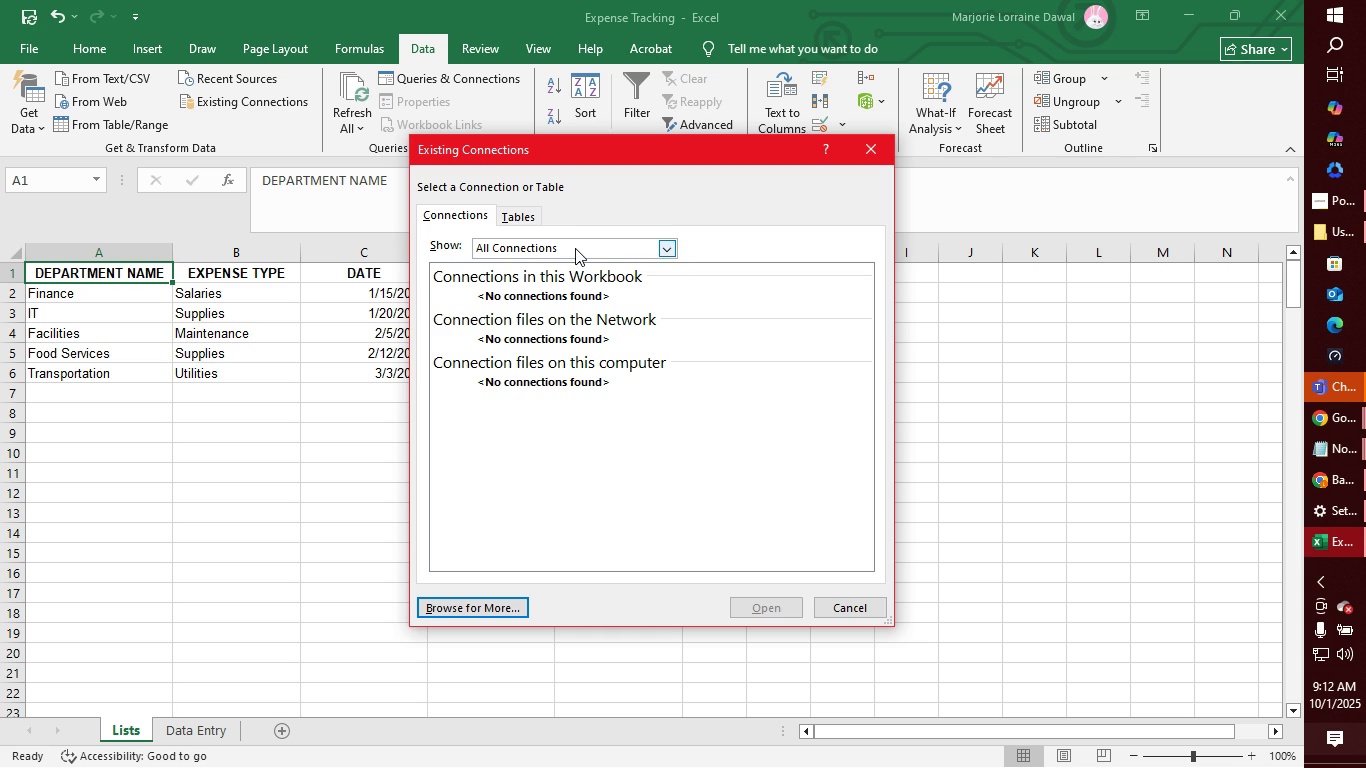 
left_click([575, 248])
 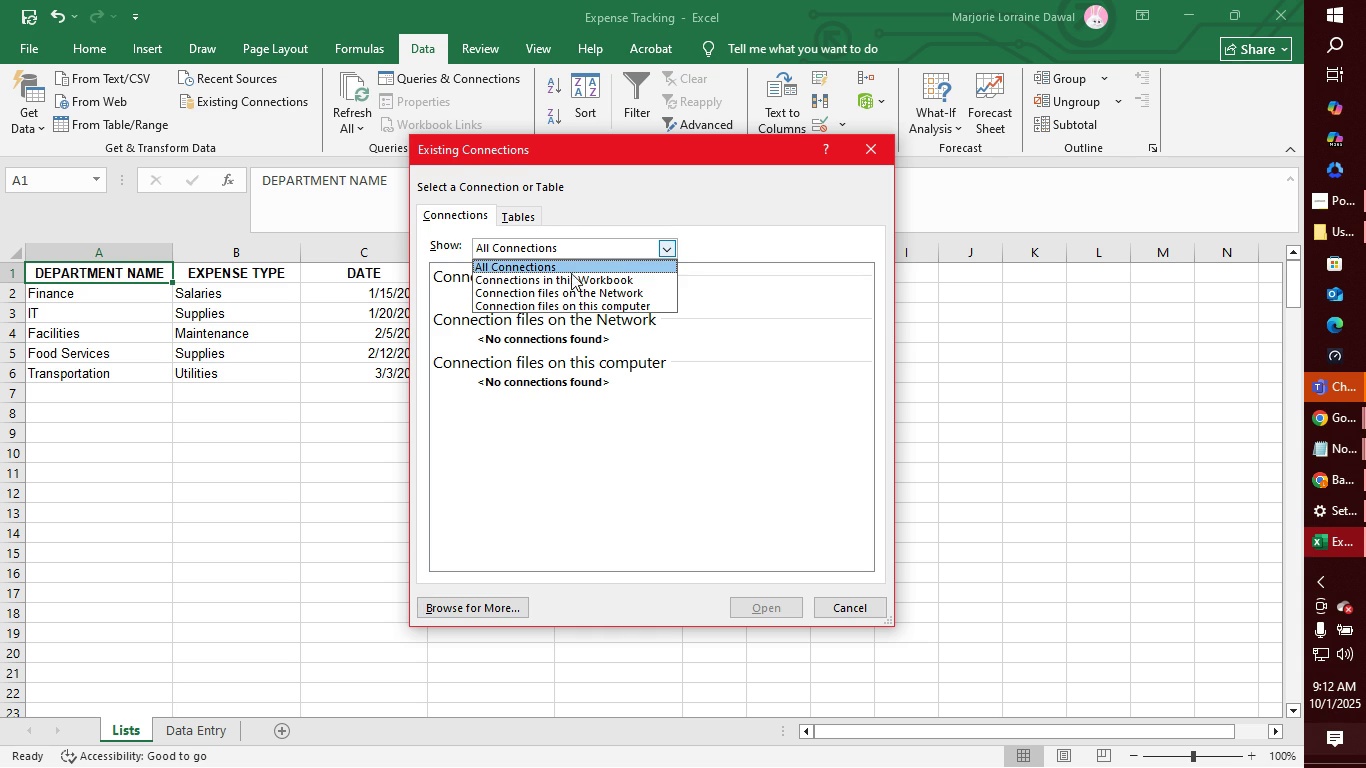 
left_click([568, 281])
 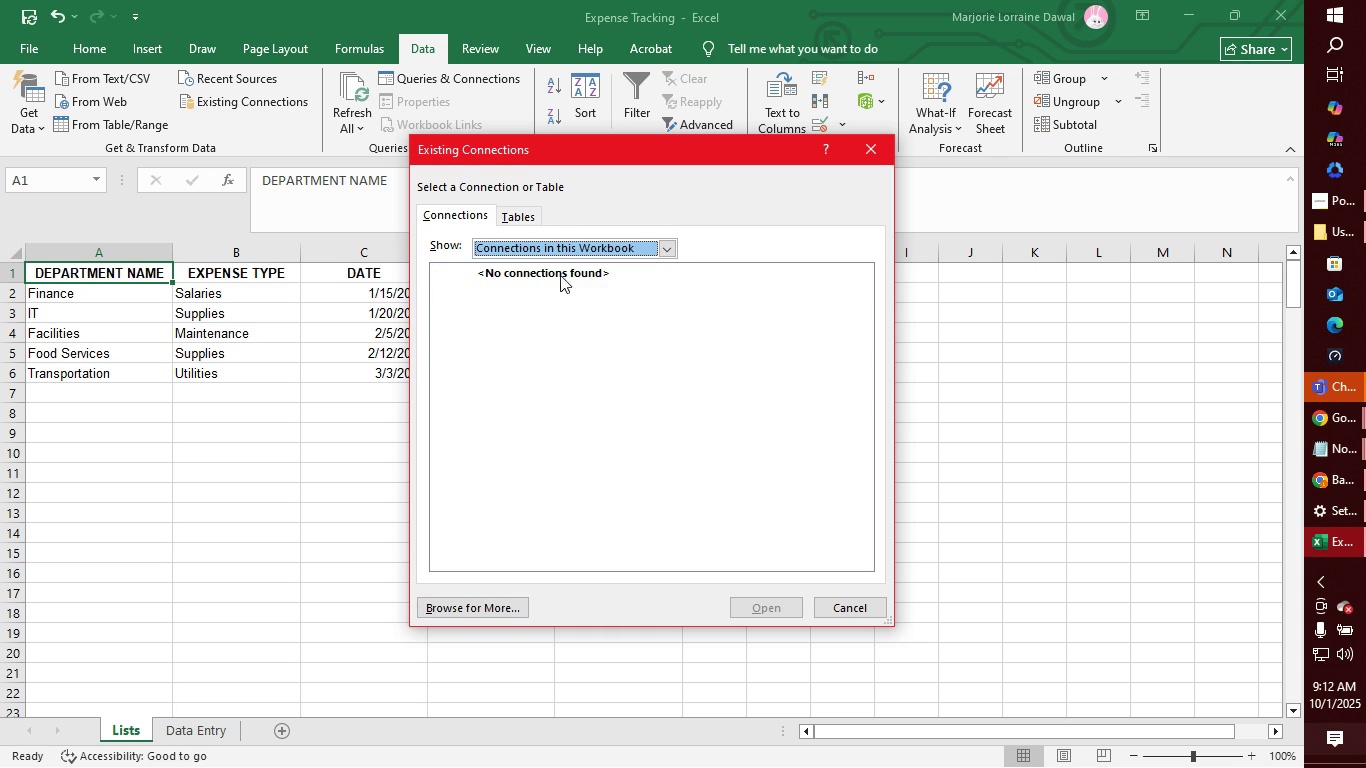 
left_click([561, 278])
 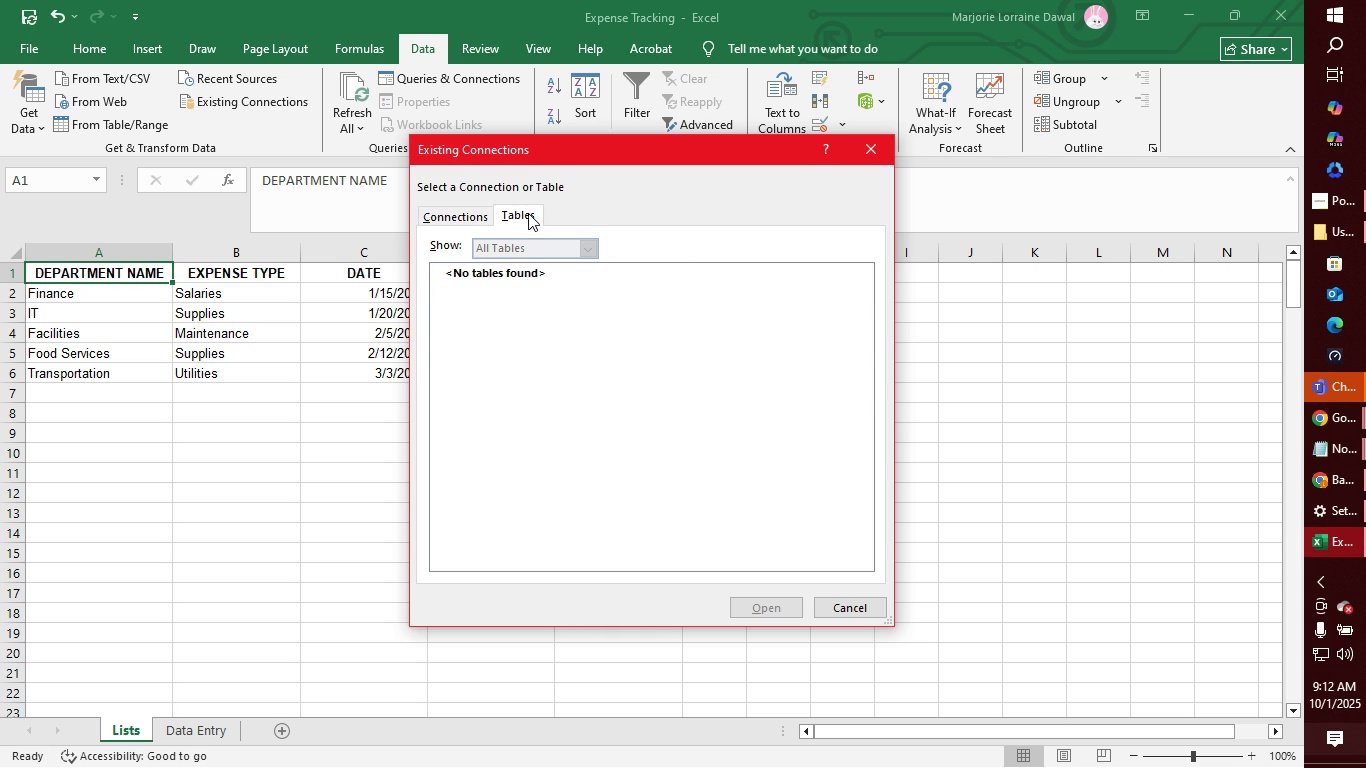 
left_click([528, 213])
 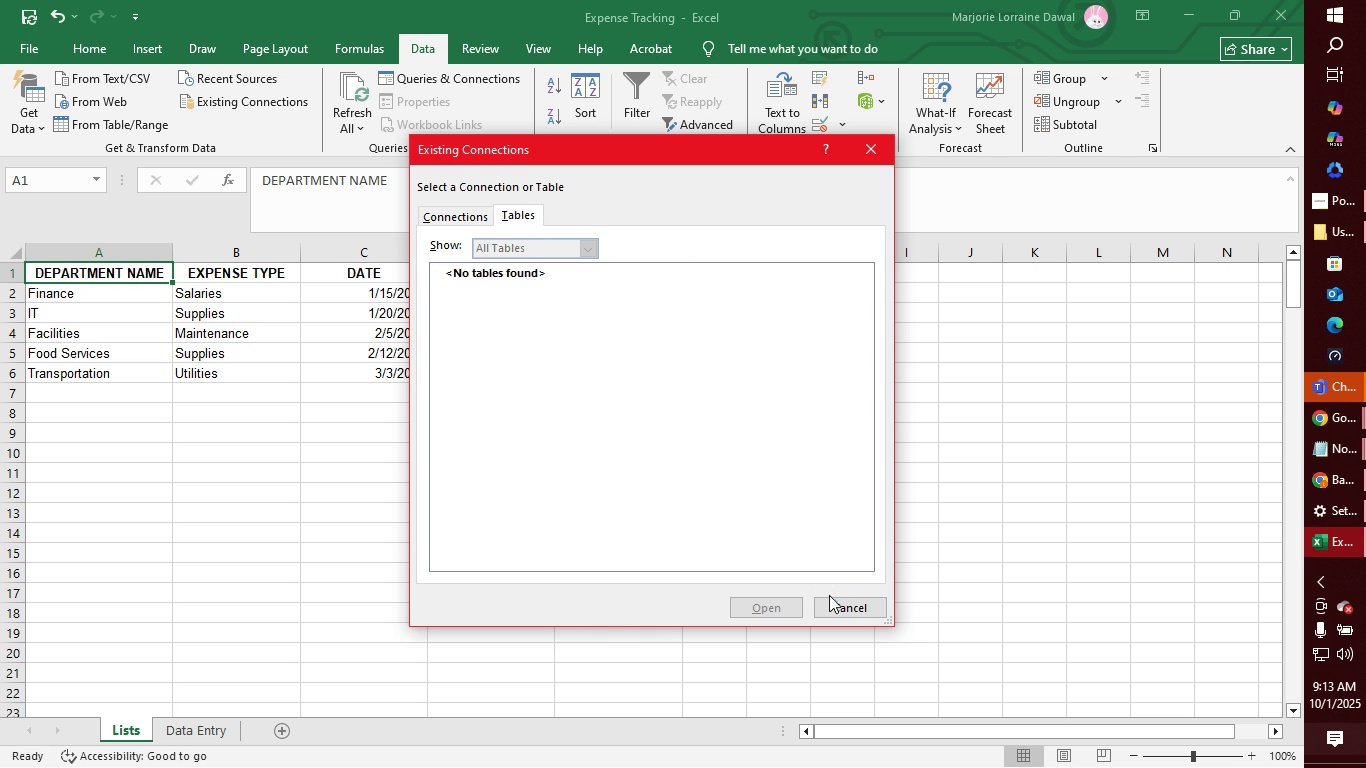 
left_click([840, 611])
 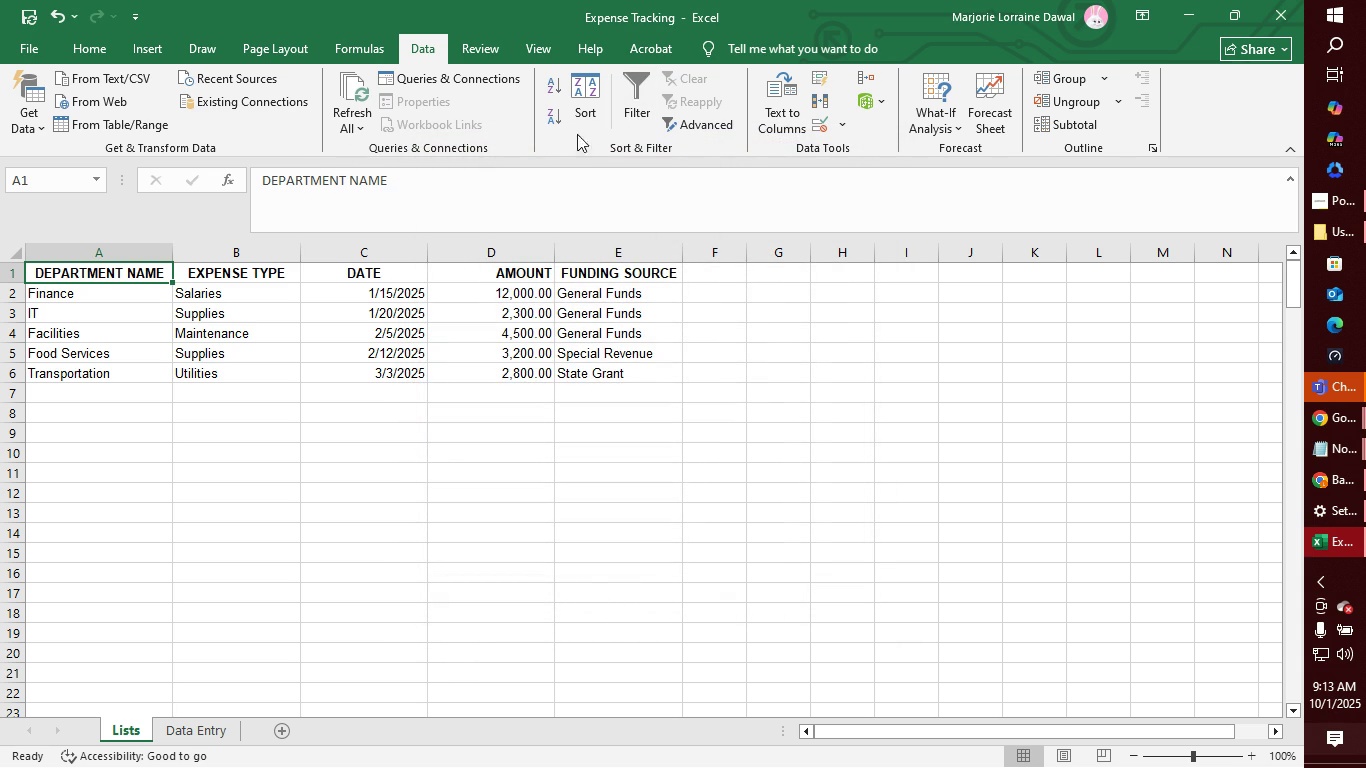 
left_click([450, 77])
 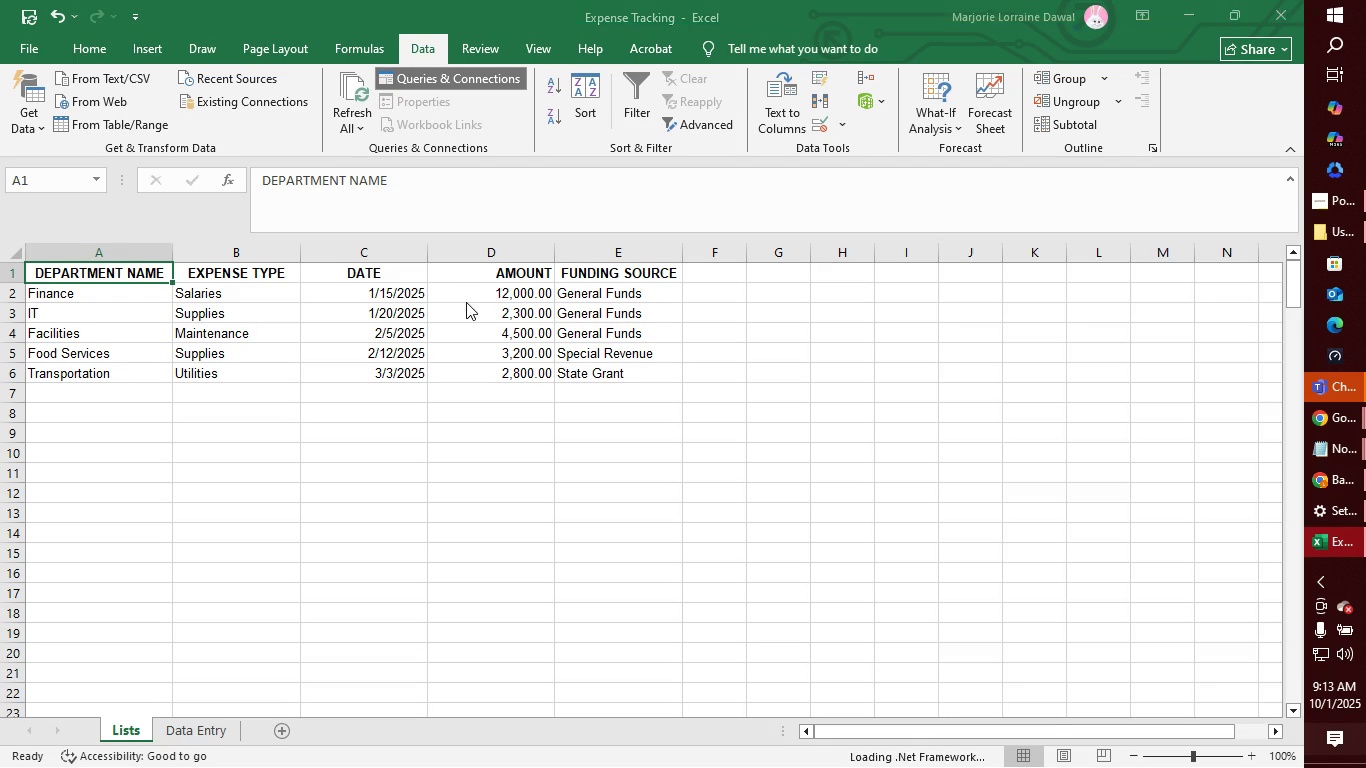 
wait(11.72)
 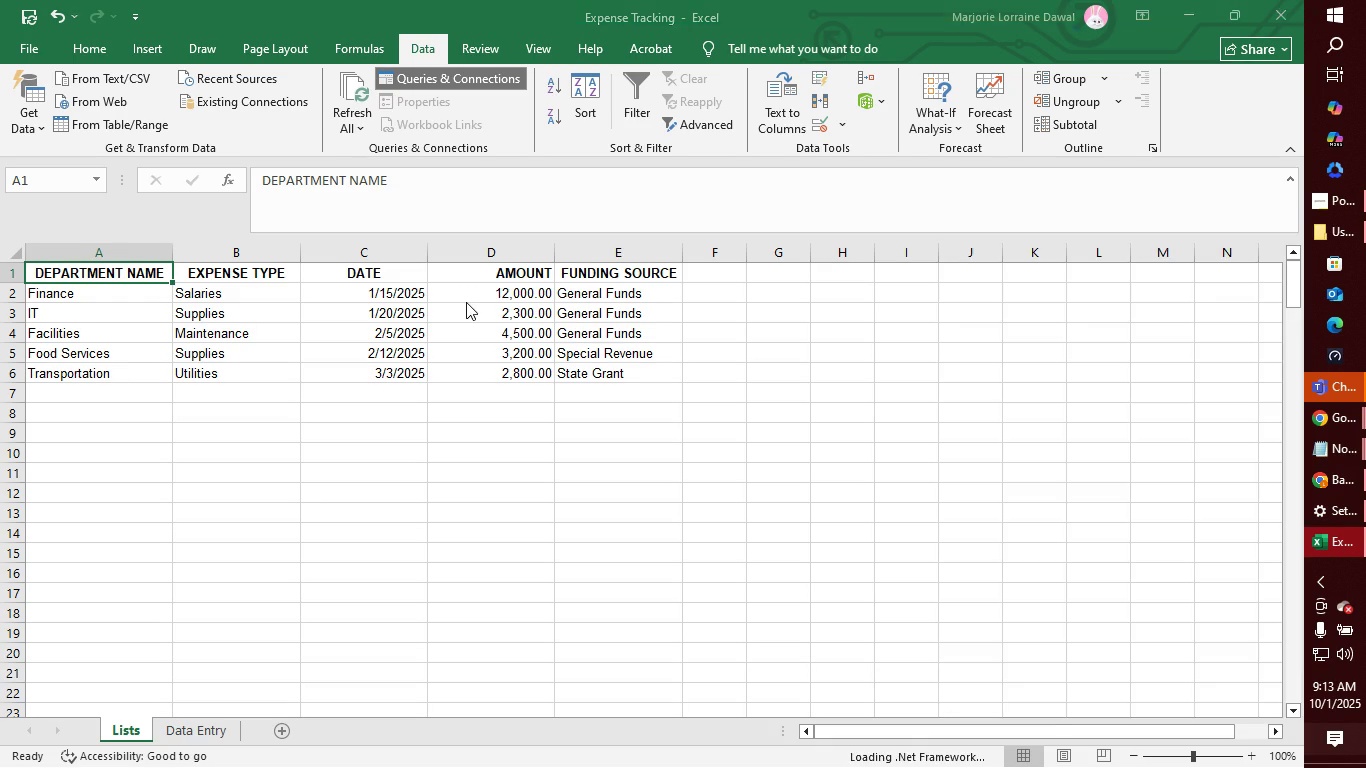 
left_click([1056, 305])
 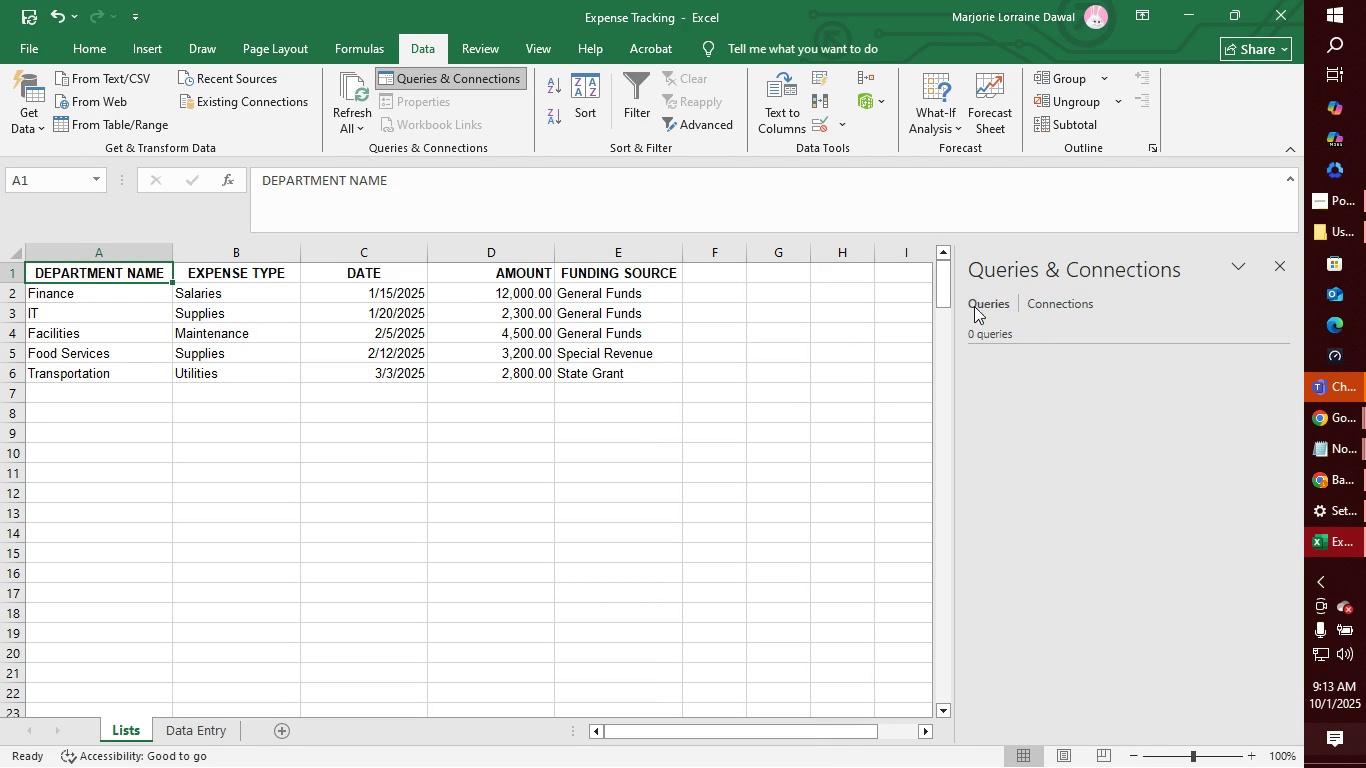 
left_click([974, 306])
 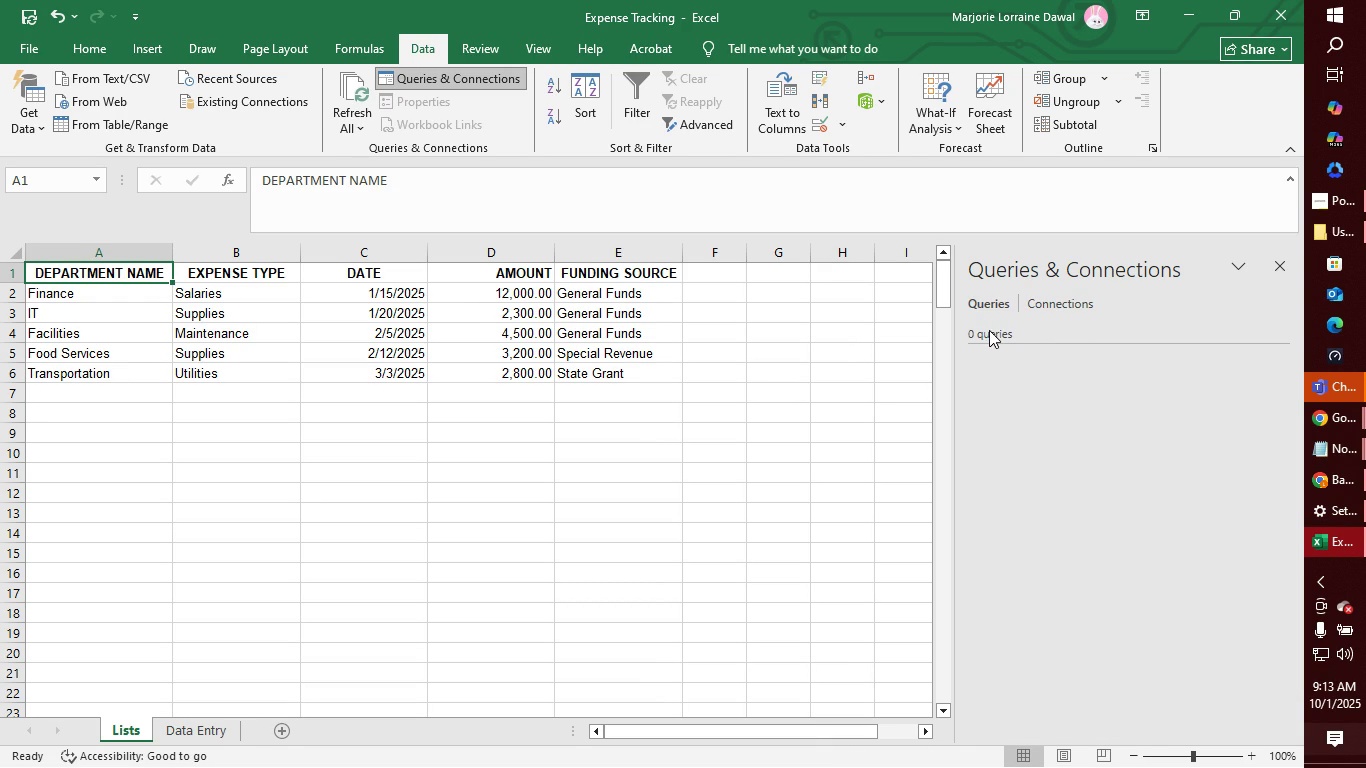 
double_click([984, 330])
 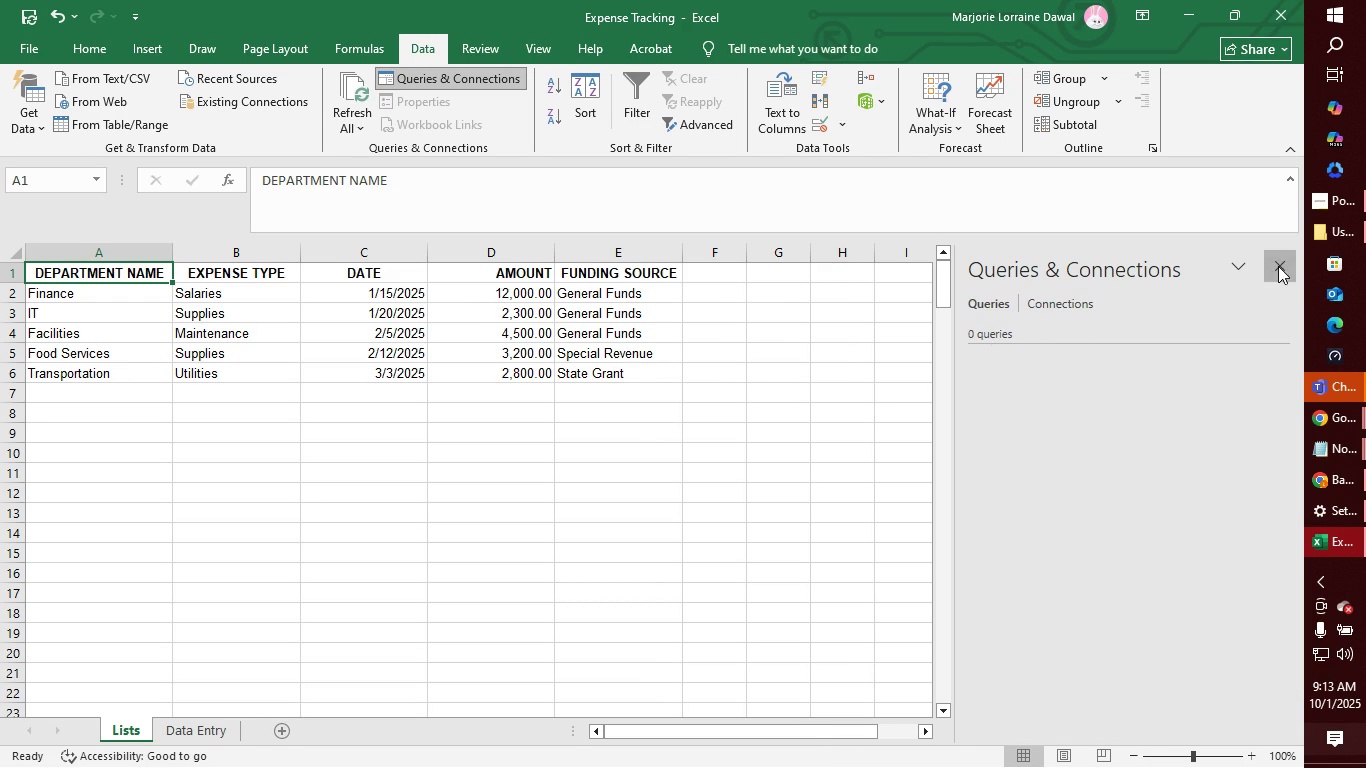 
left_click([1278, 266])
 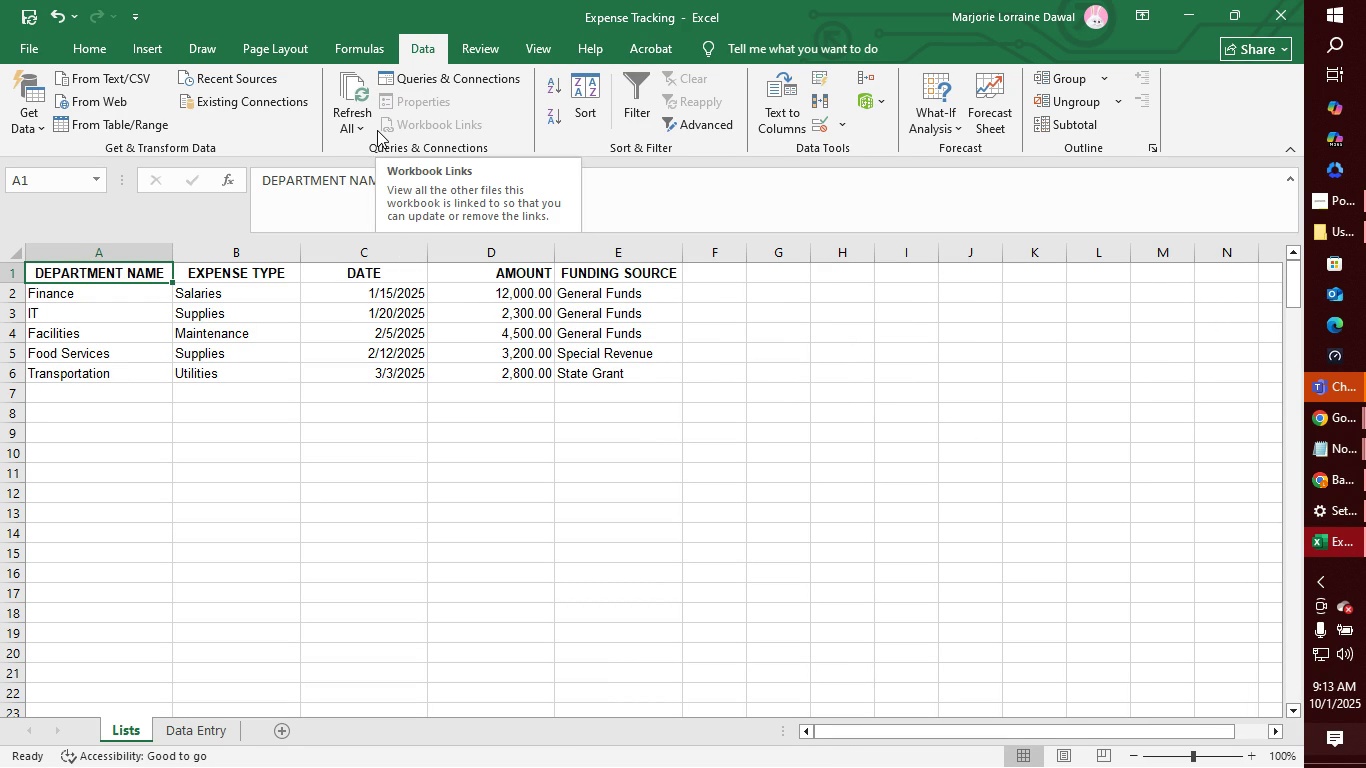 
wait(9.12)
 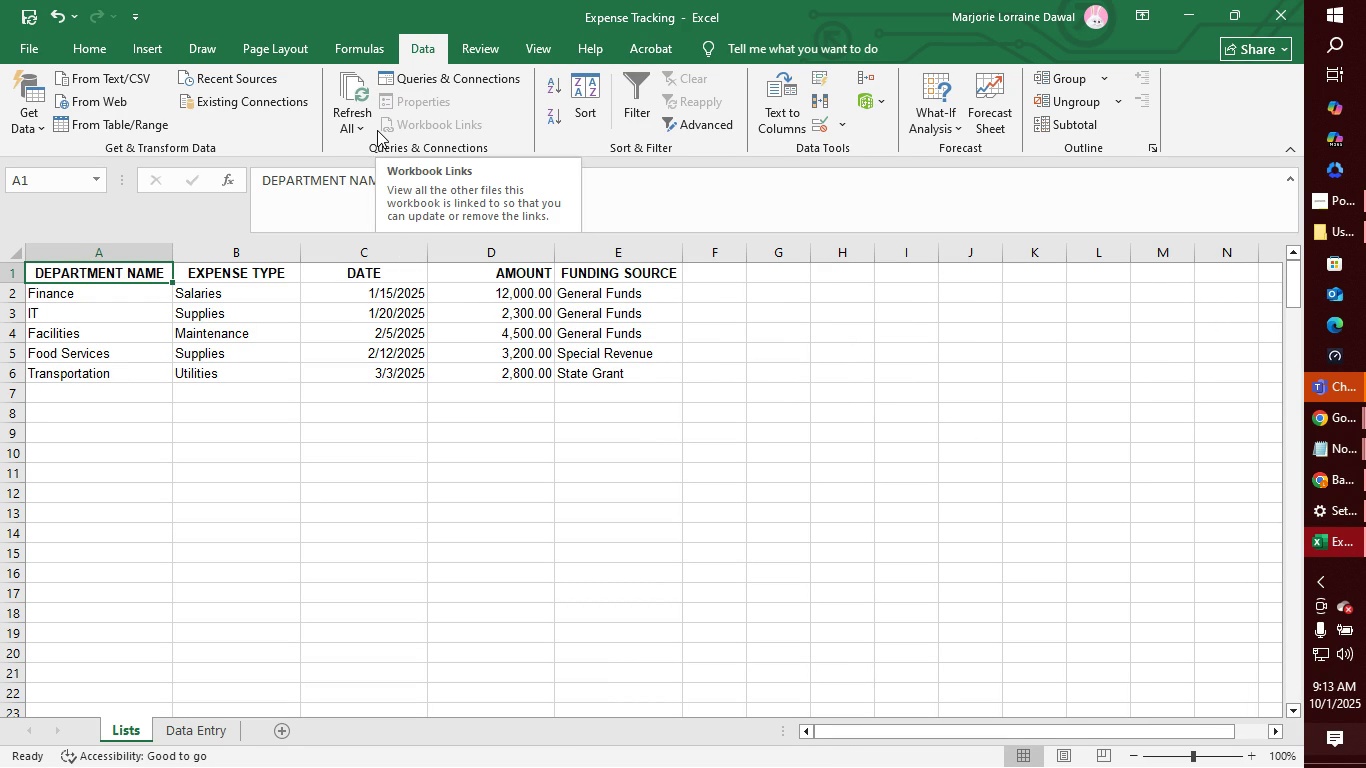 
left_click([692, 127])
 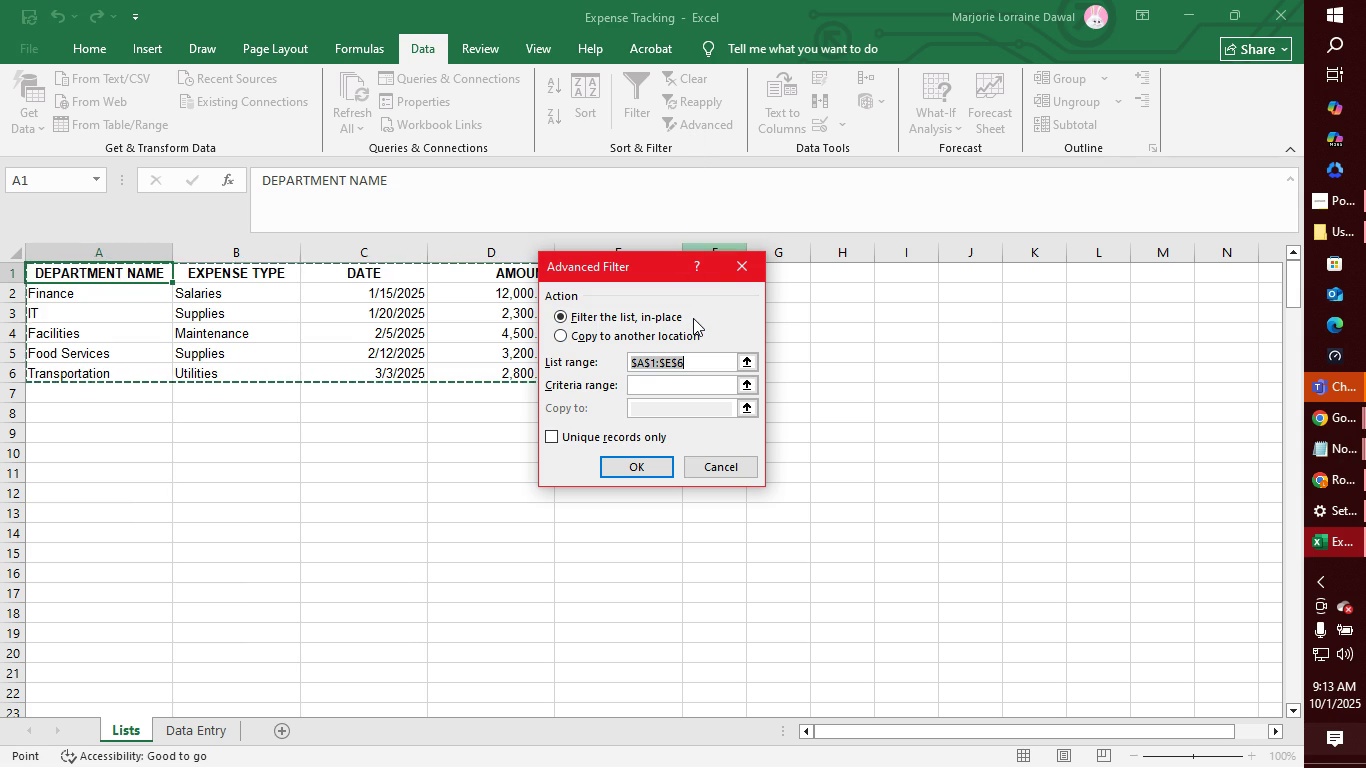 
wait(7.48)
 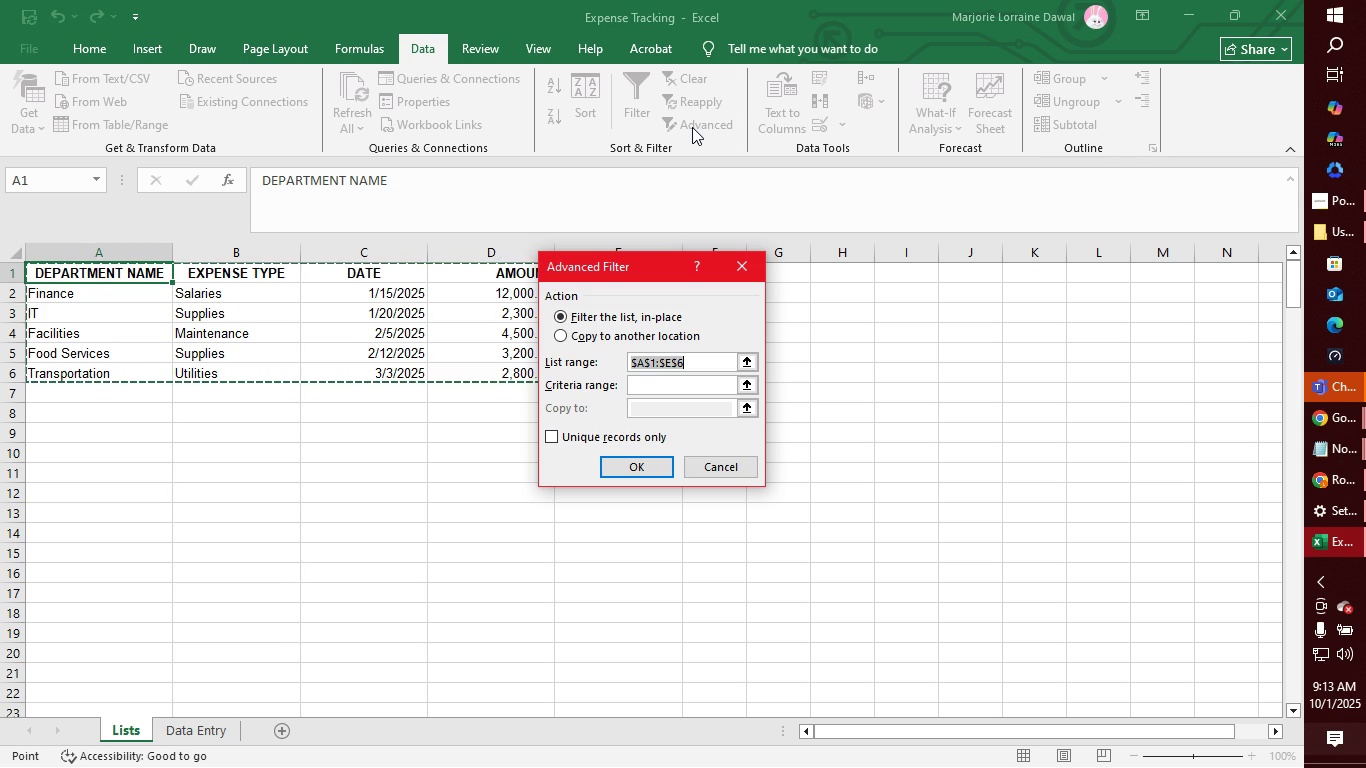 
left_click([694, 336])
 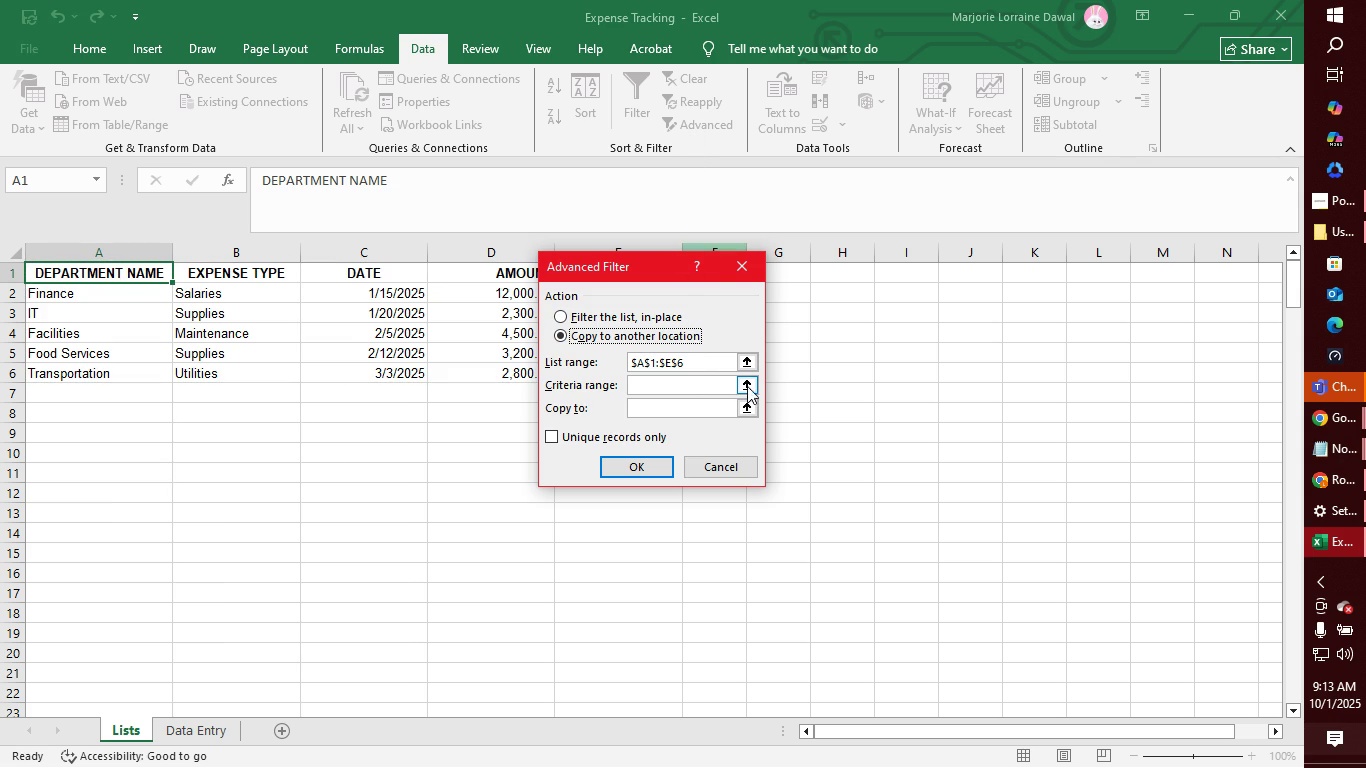 
left_click([723, 387])
 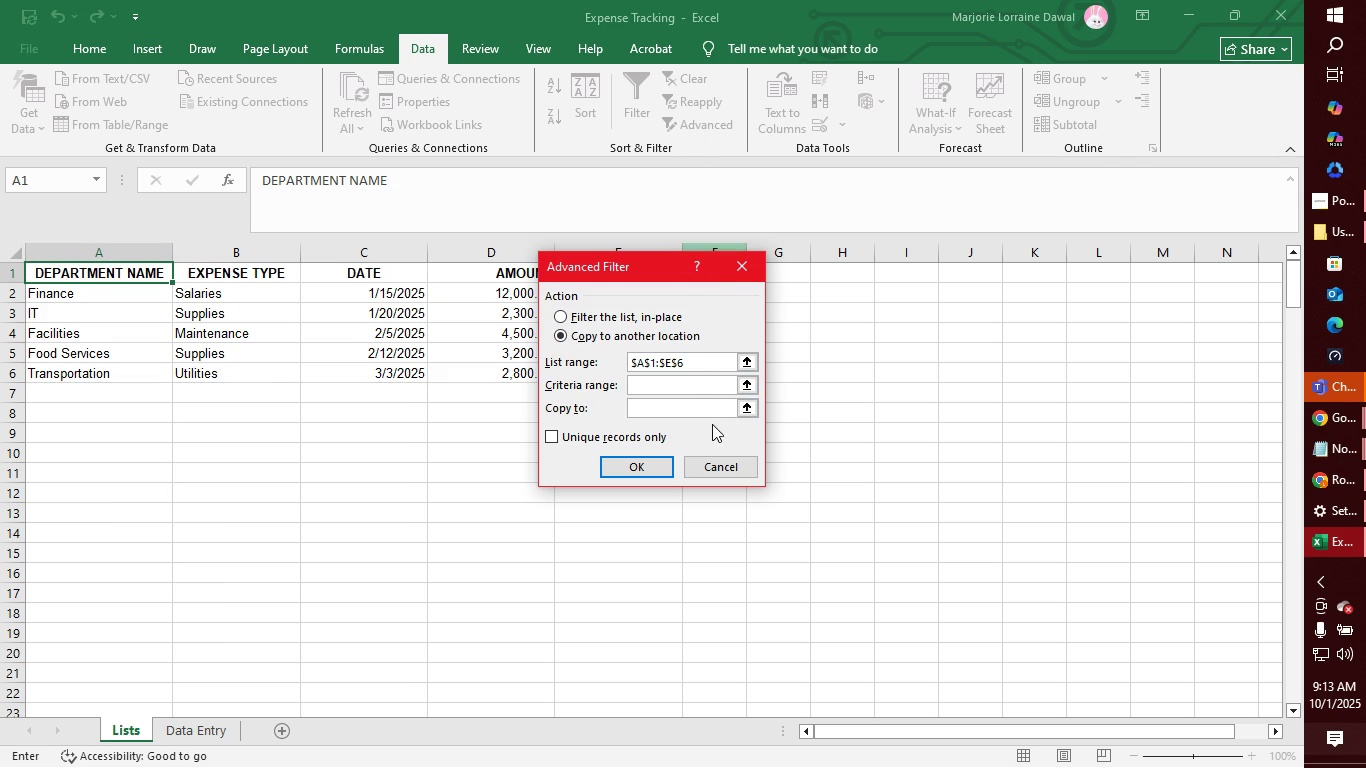 
left_click([740, 410])
 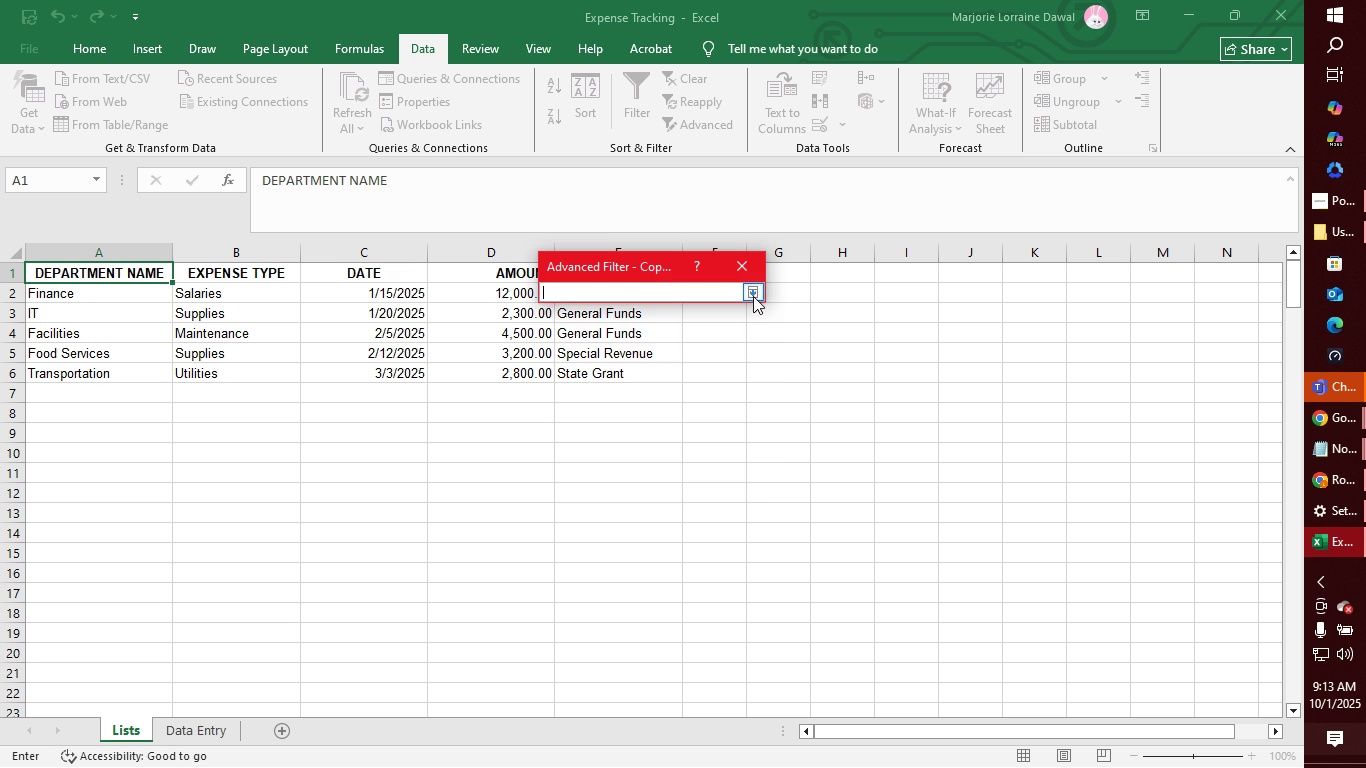 
left_click([754, 293])